 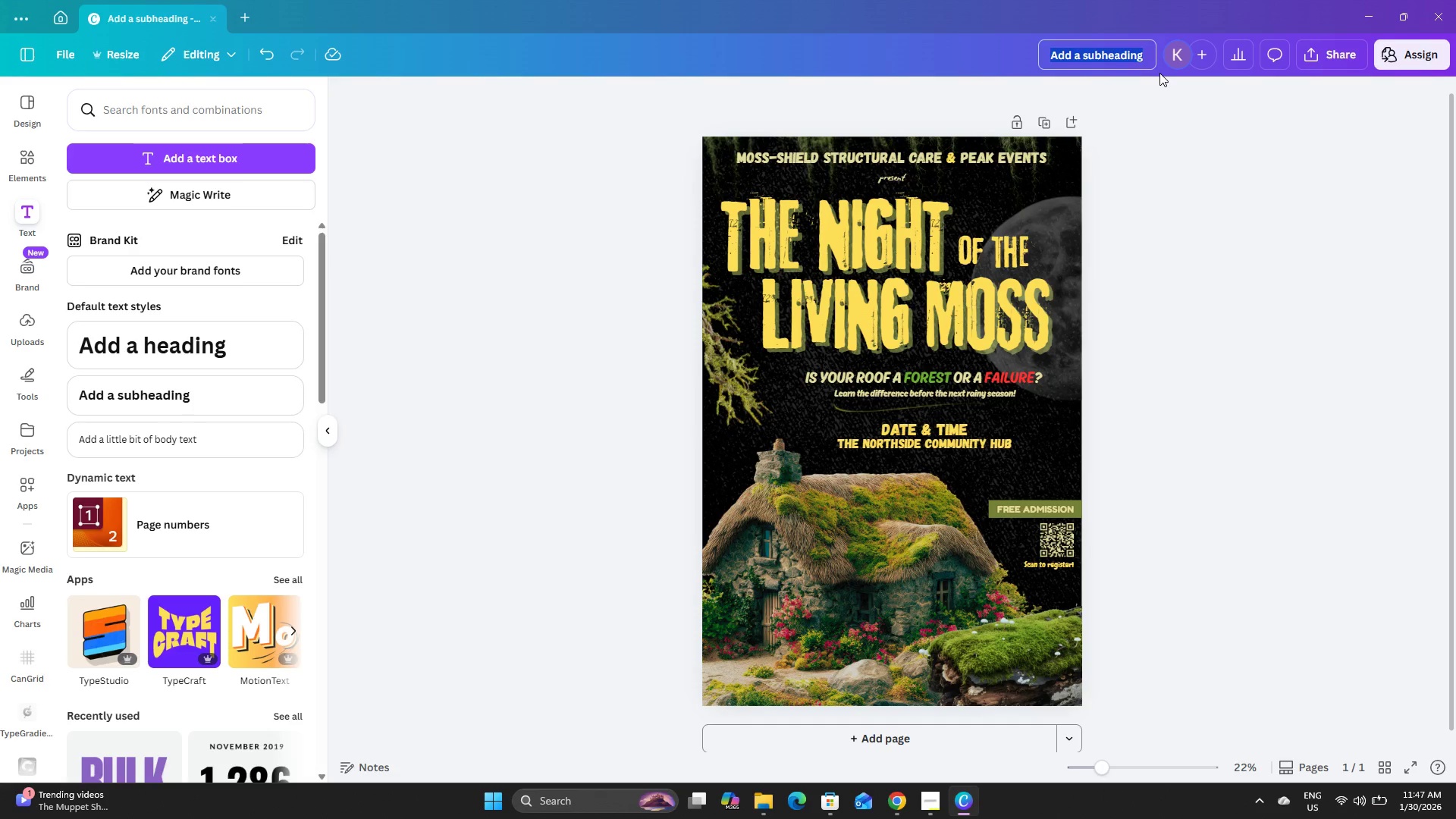 
key(Control+V)
 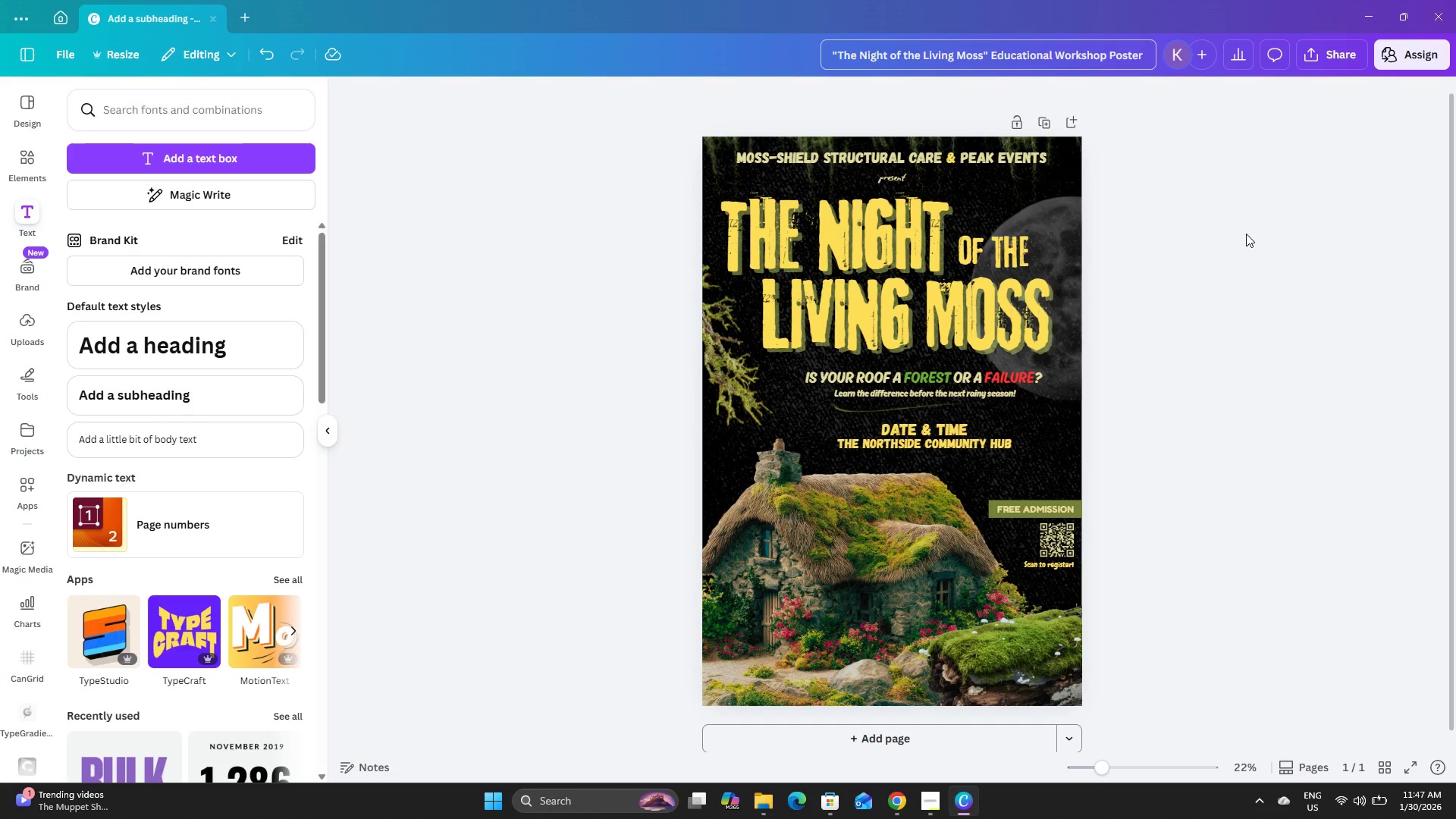 
left_click([1246, 234])
 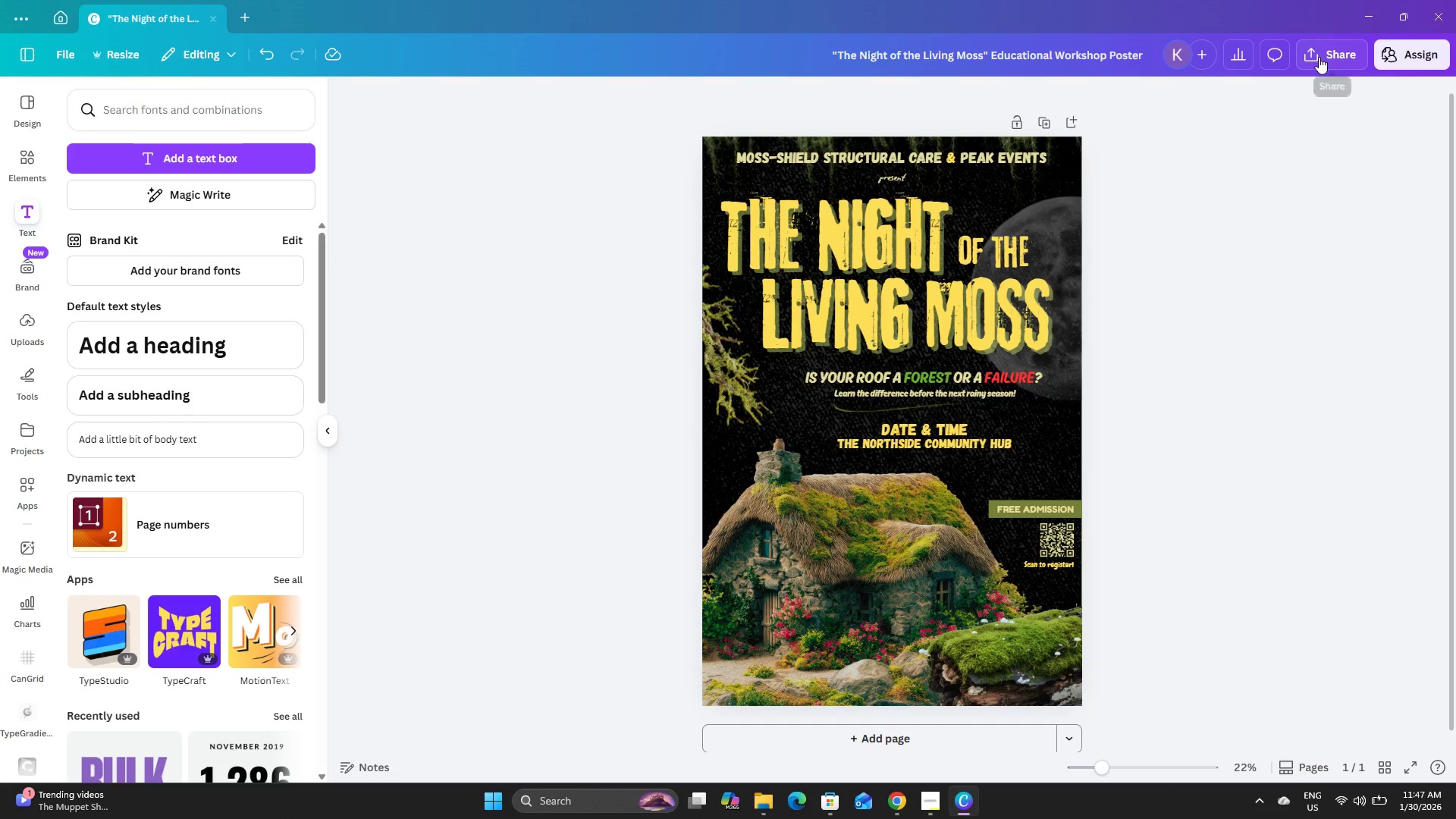 
left_click([1319, 55])
 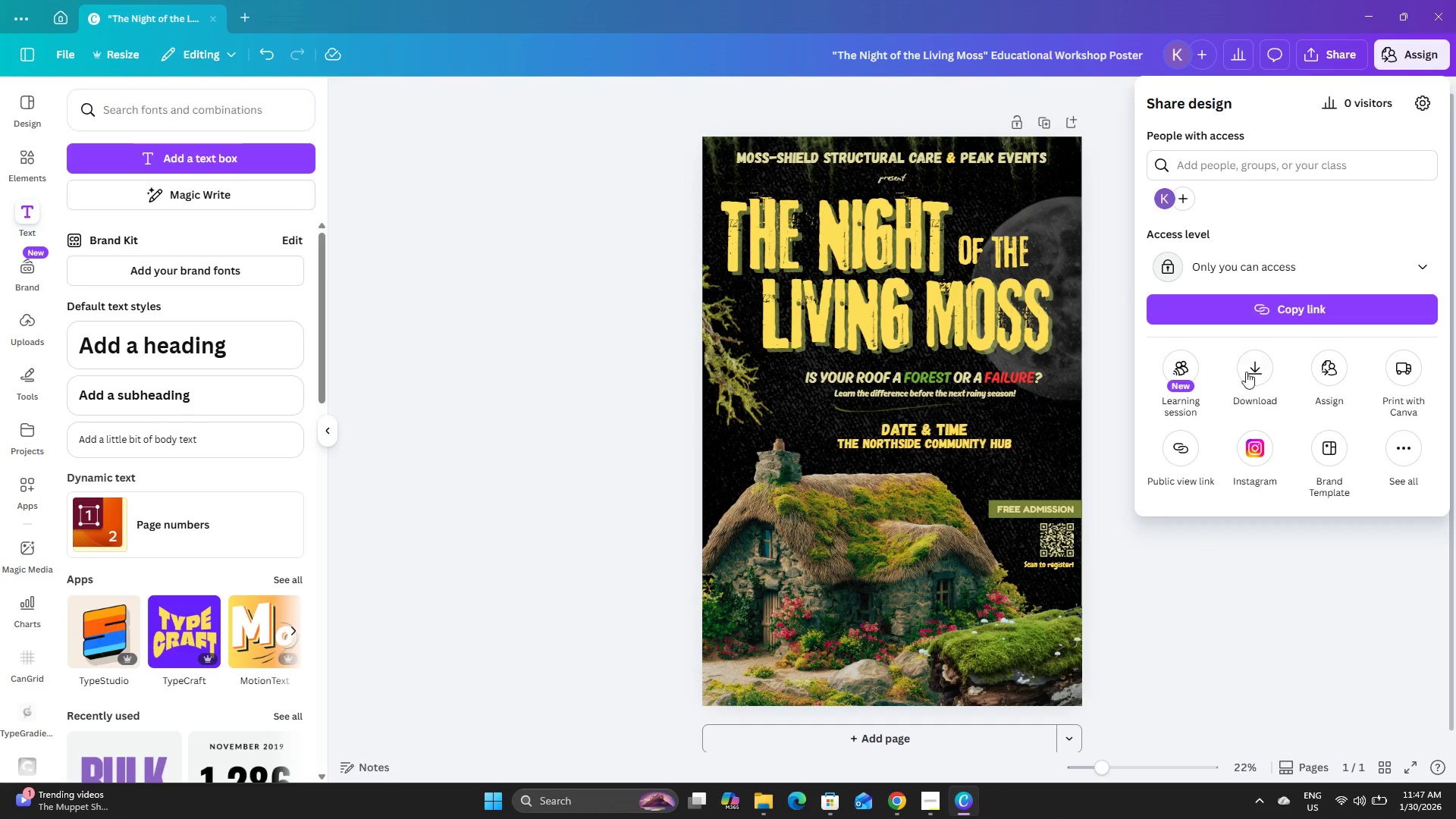 
left_click([1254, 360])
 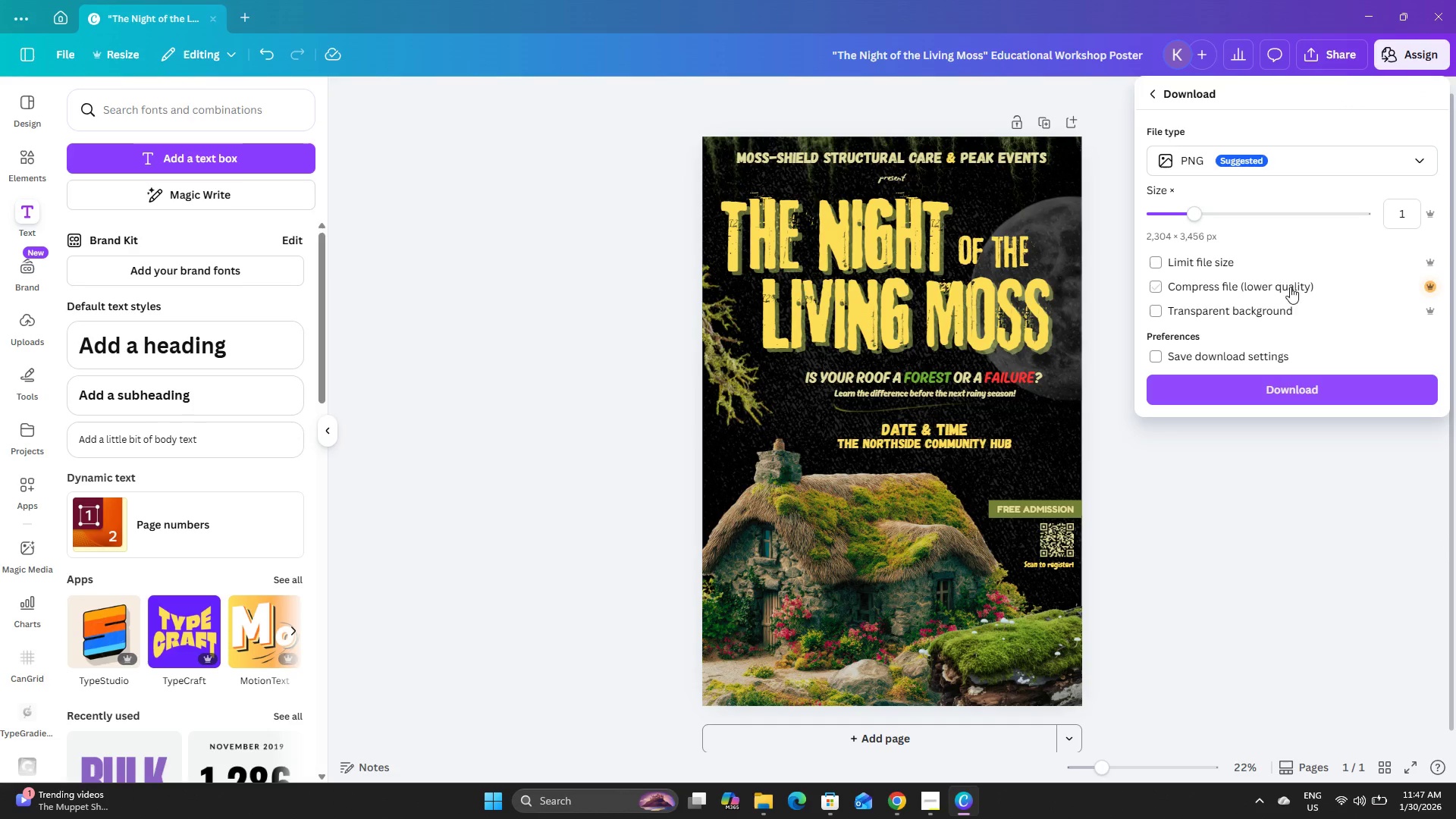 
left_click([1293, 162])
 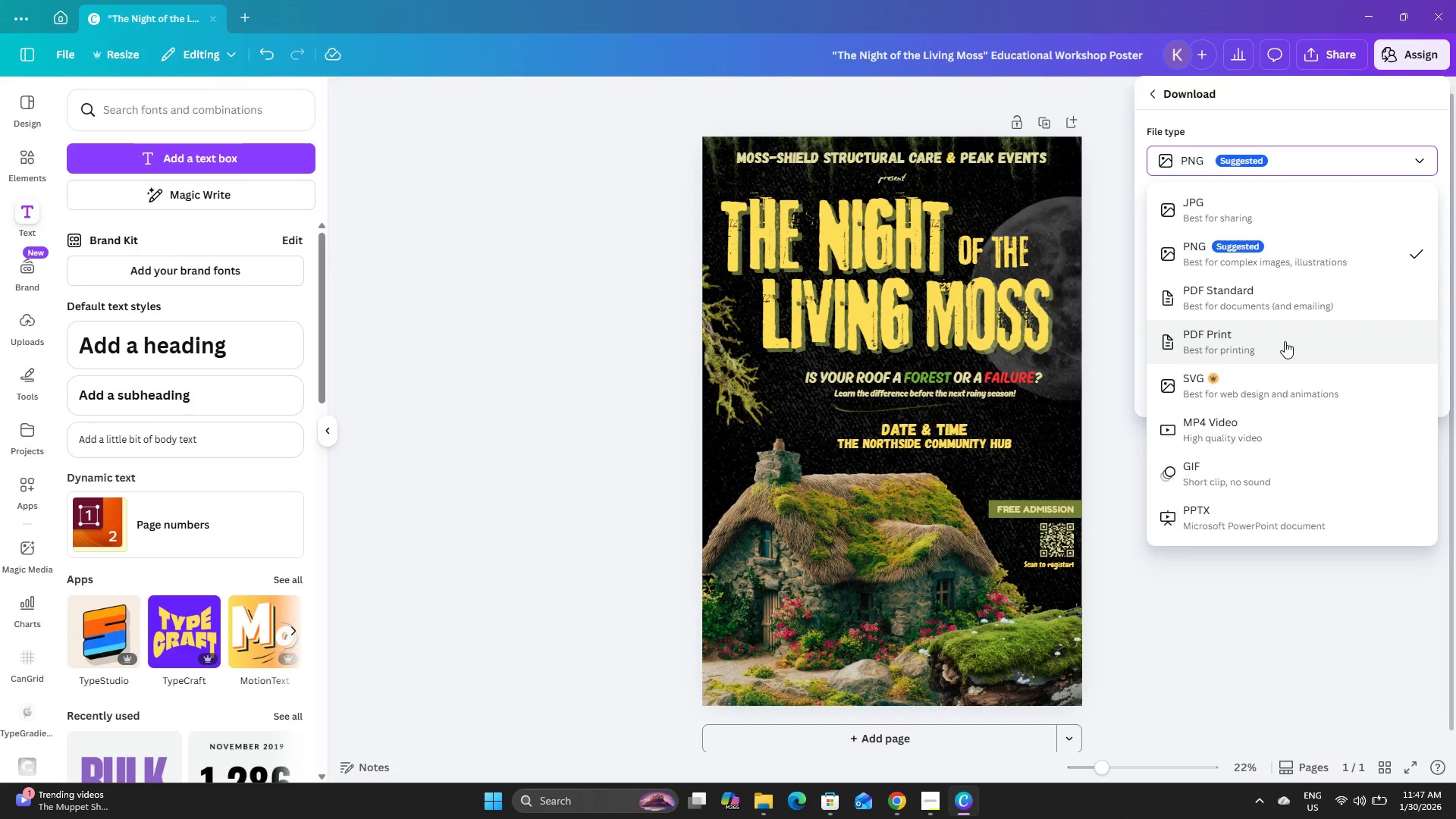 
left_click([1285, 341])
 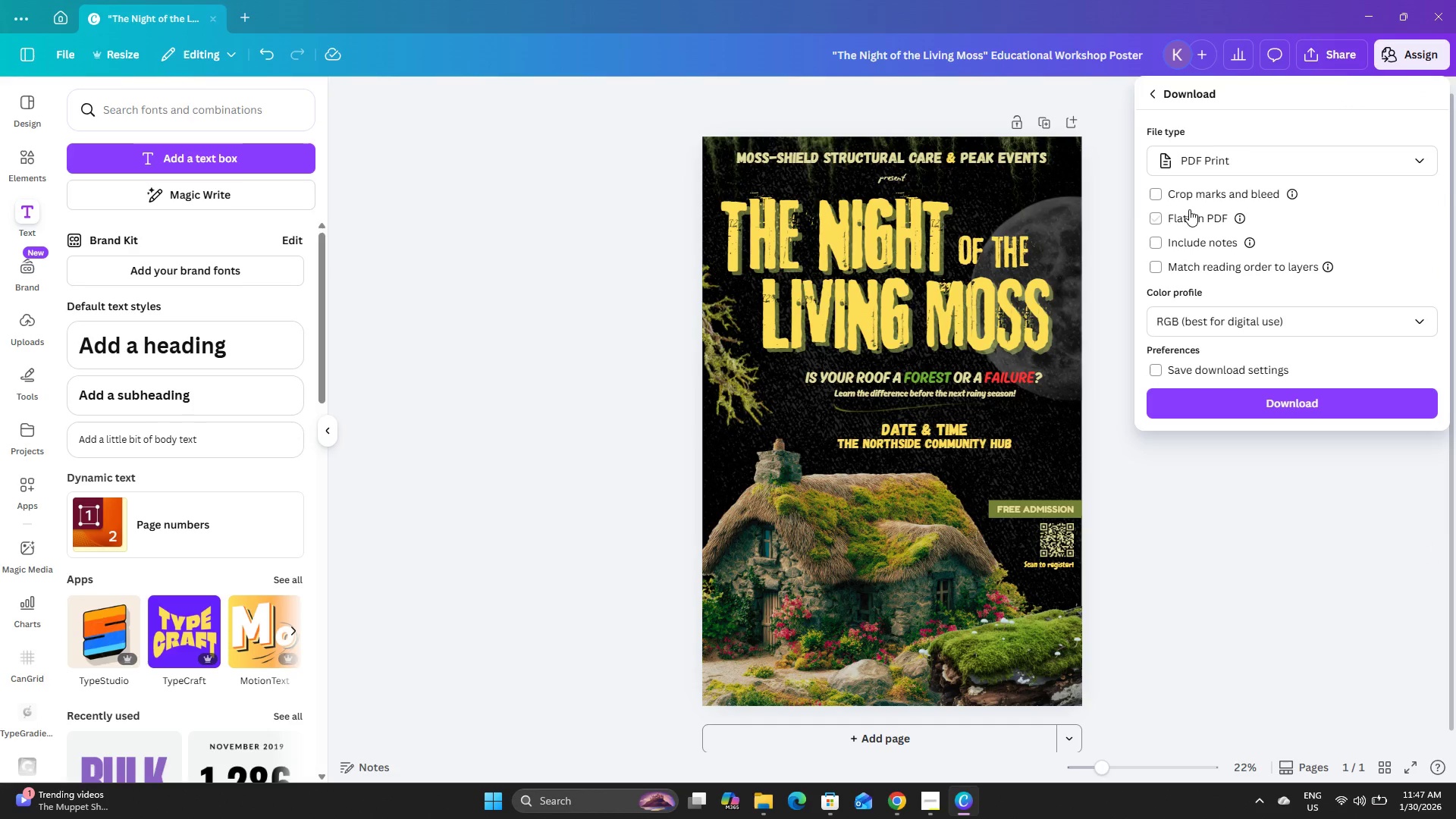 
left_click([1157, 187])
 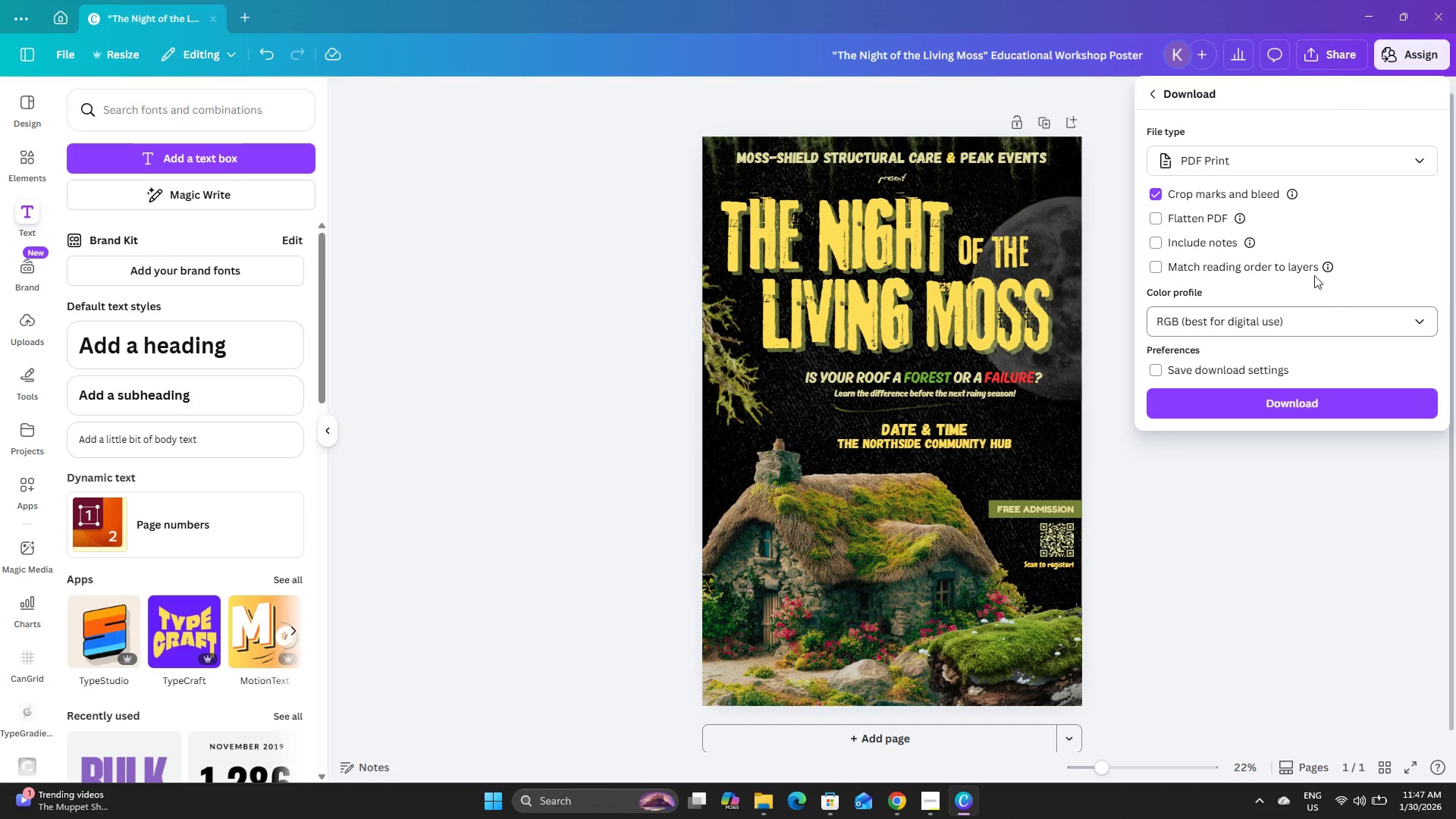 
left_click([1241, 218])
 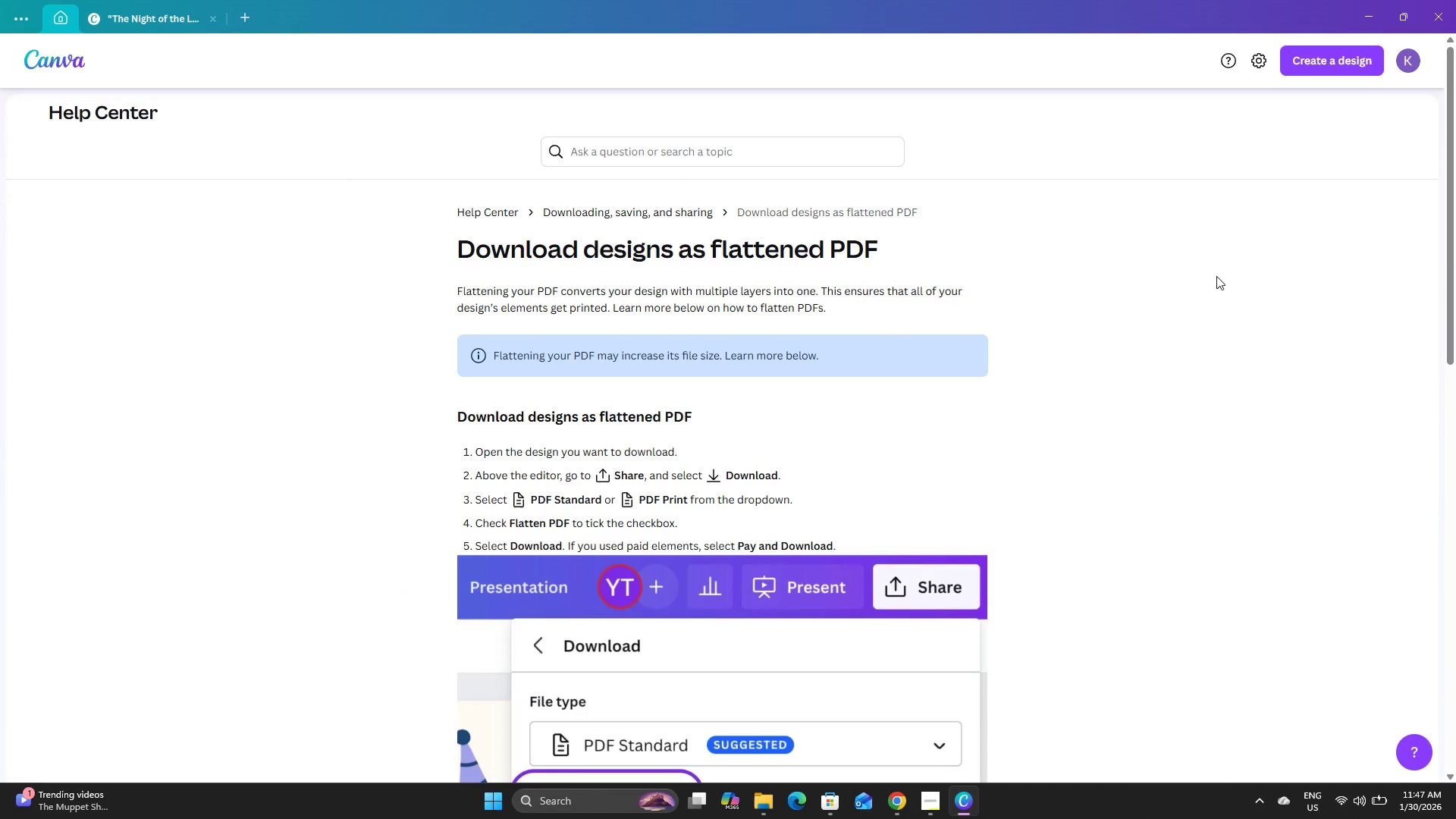 
scroll: coordinate [1169, 287], scroll_direction: down, amount: 3.0
 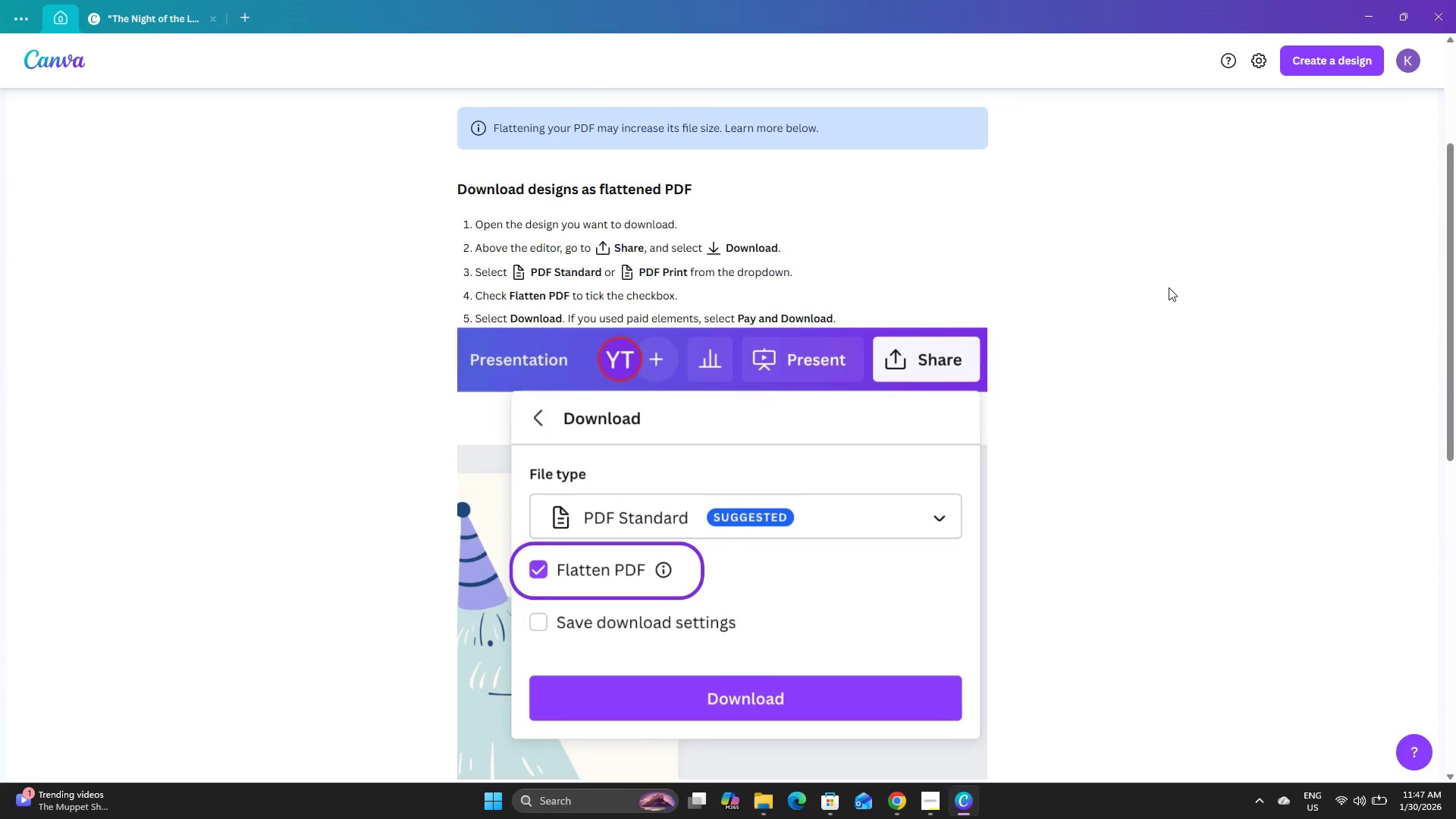 
scroll: coordinate [1168, 283], scroll_direction: up, amount: 8.0
 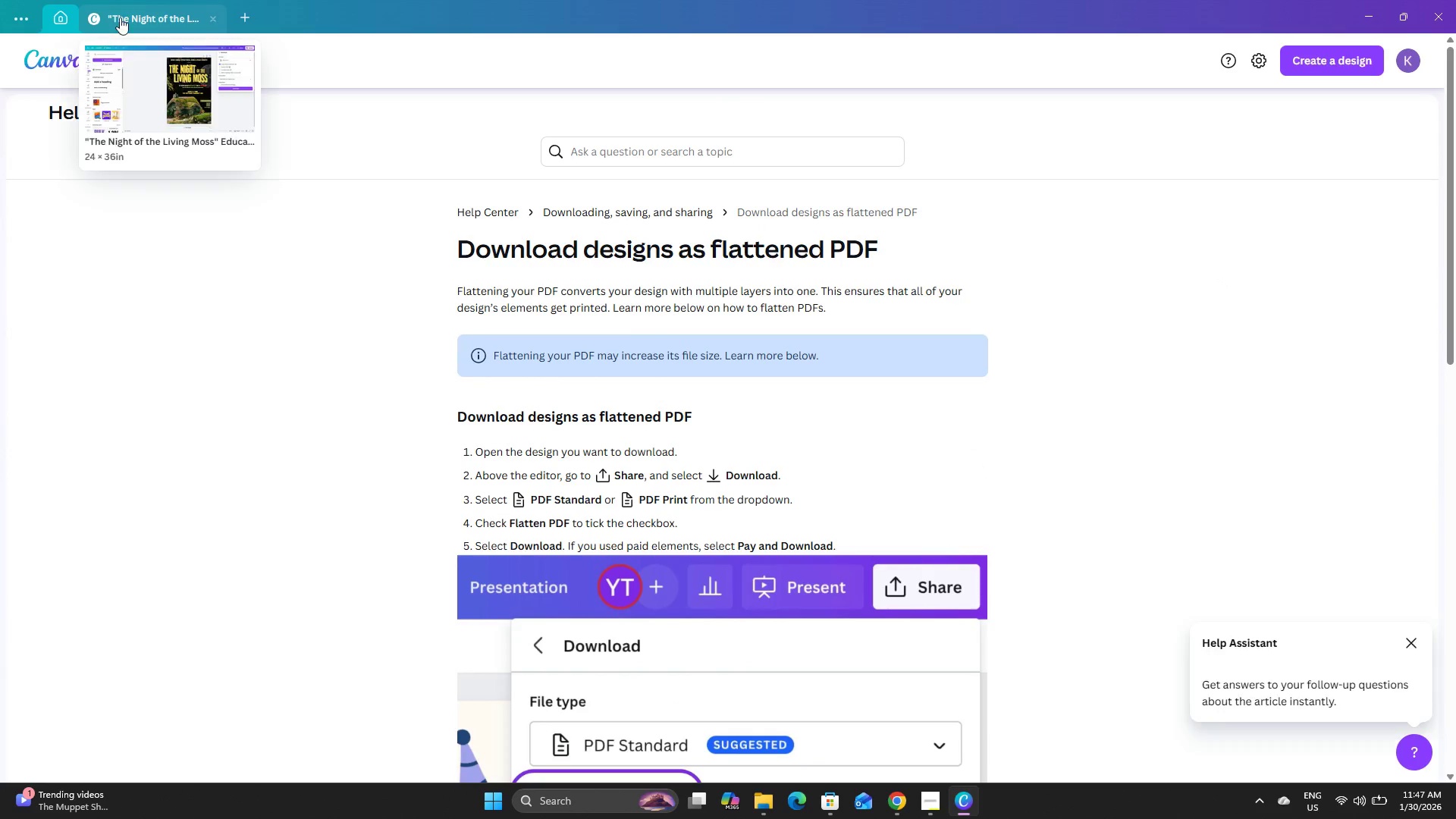 
left_click([143, 16])
 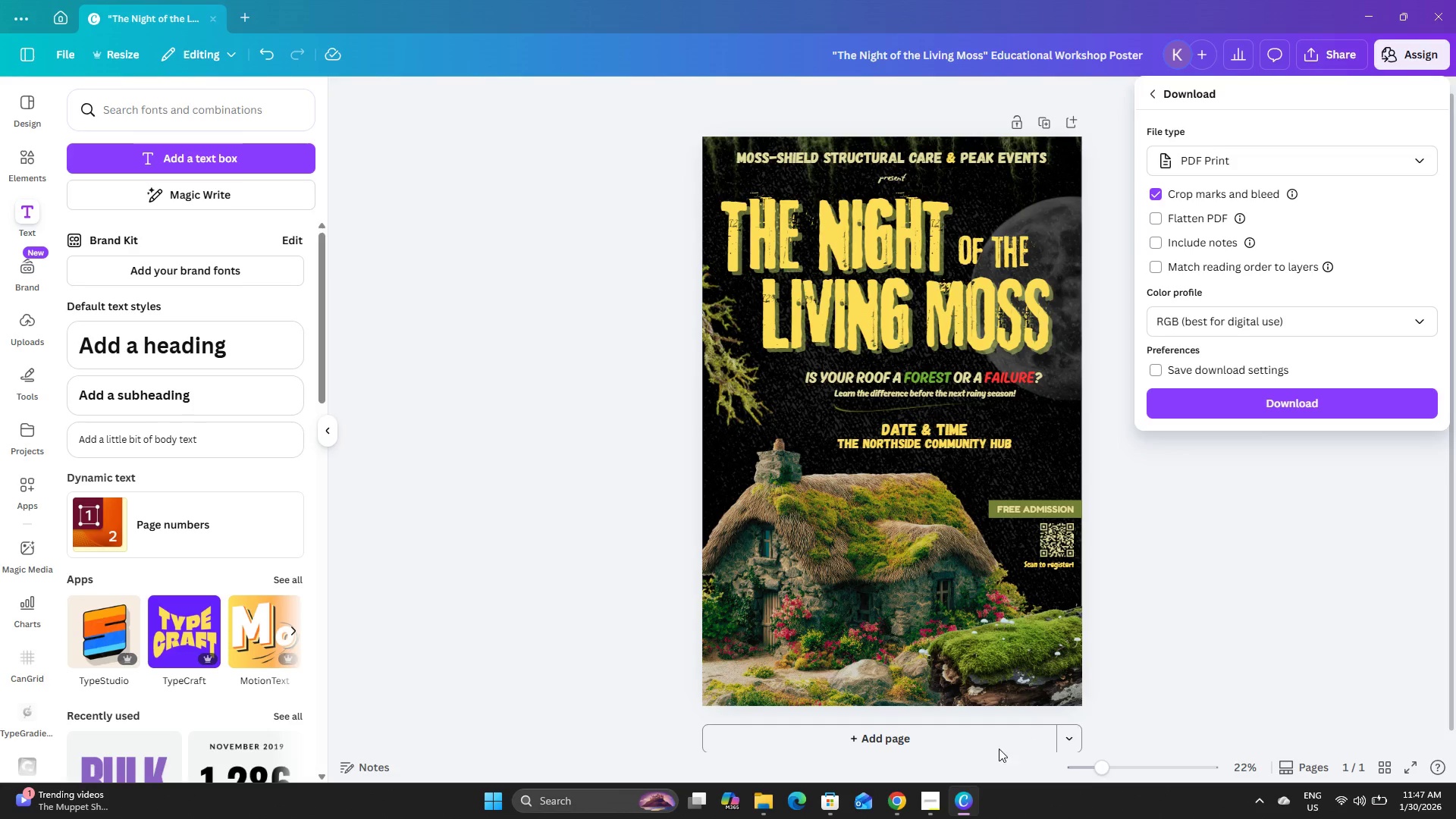 
left_click([931, 798])